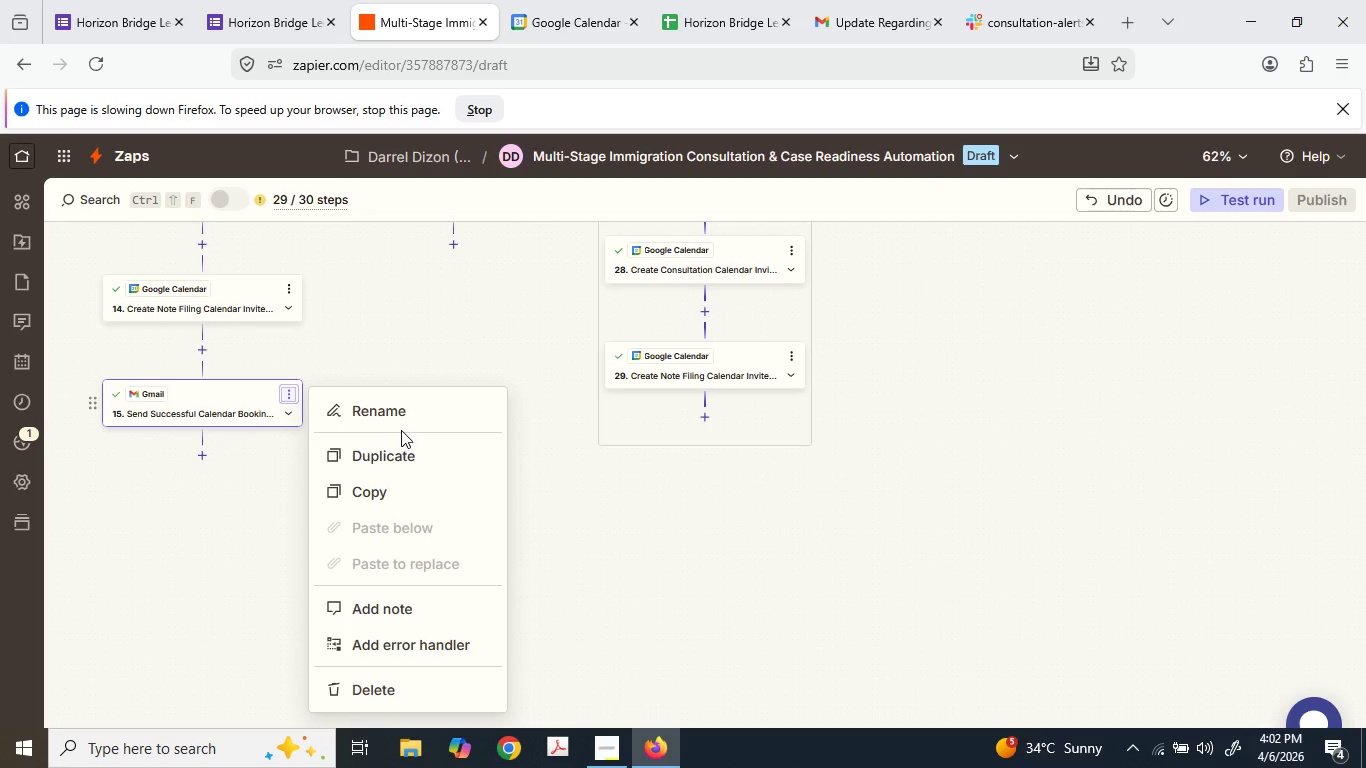 
left_click_drag(start_coordinate=[470, 410], to_coordinate=[564, 335])
 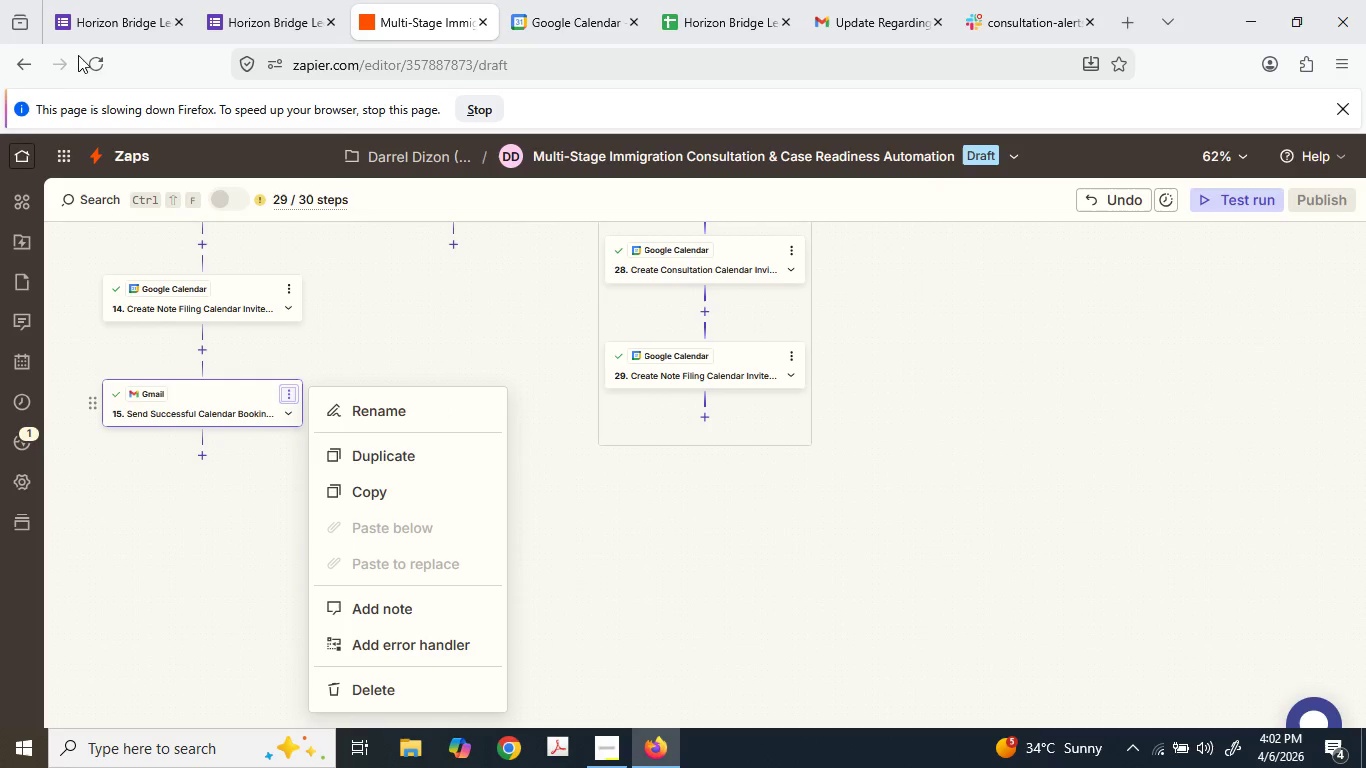 
left_click([94, 56])
 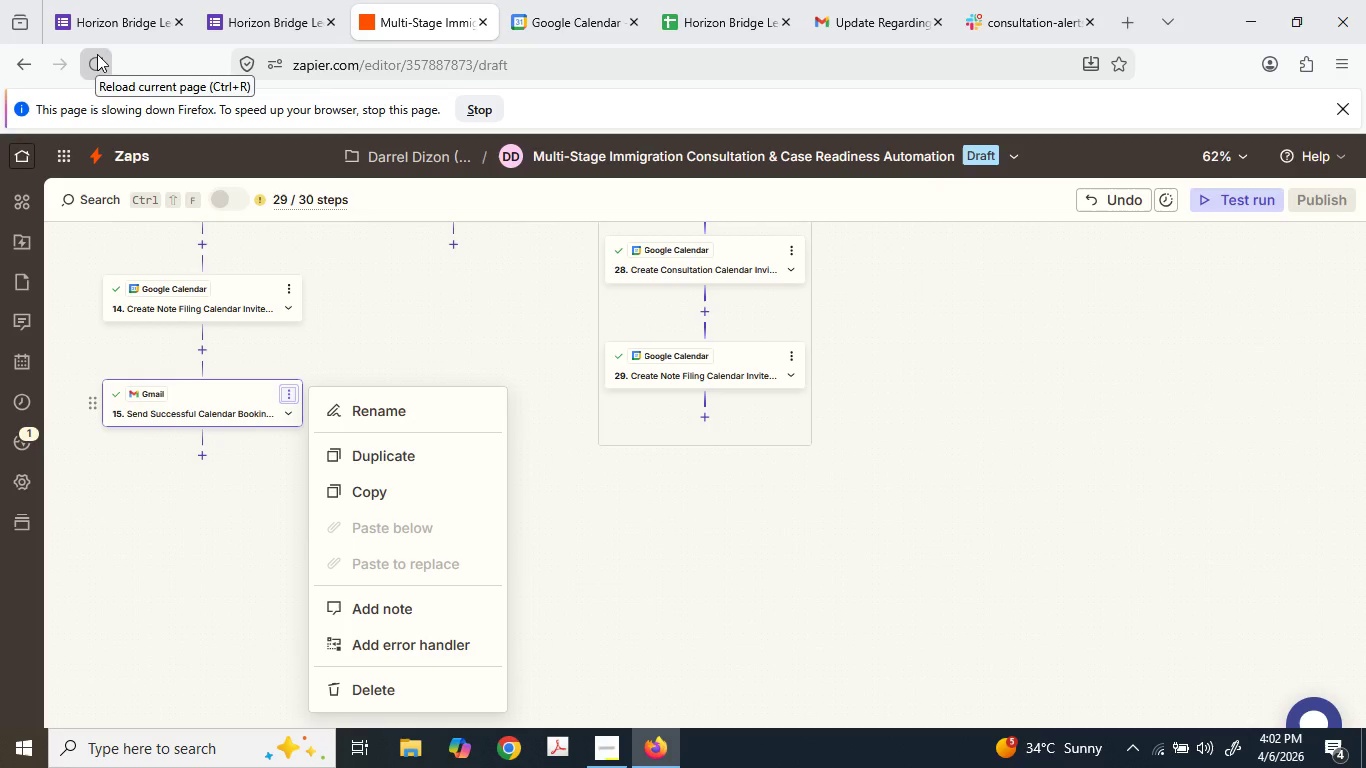 
wait(6.61)
 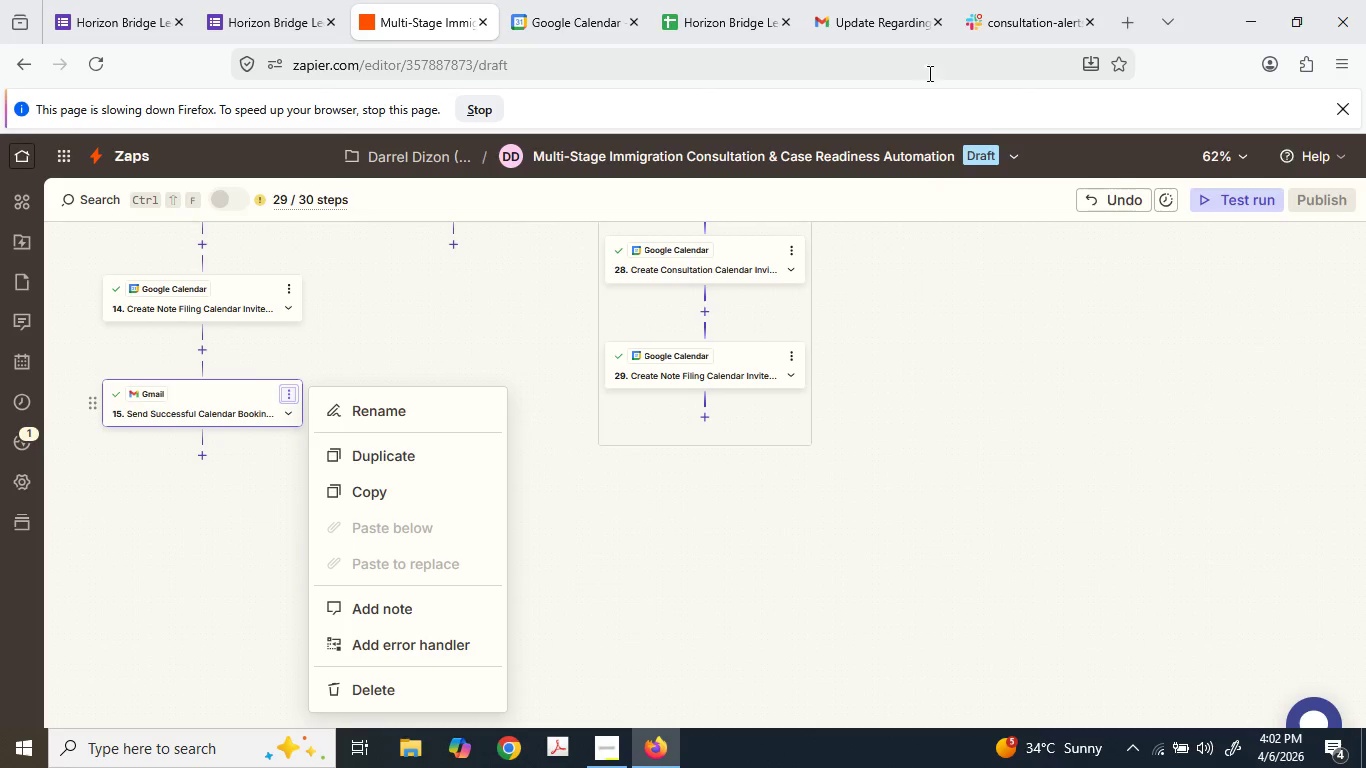 
double_click([460, 0])
 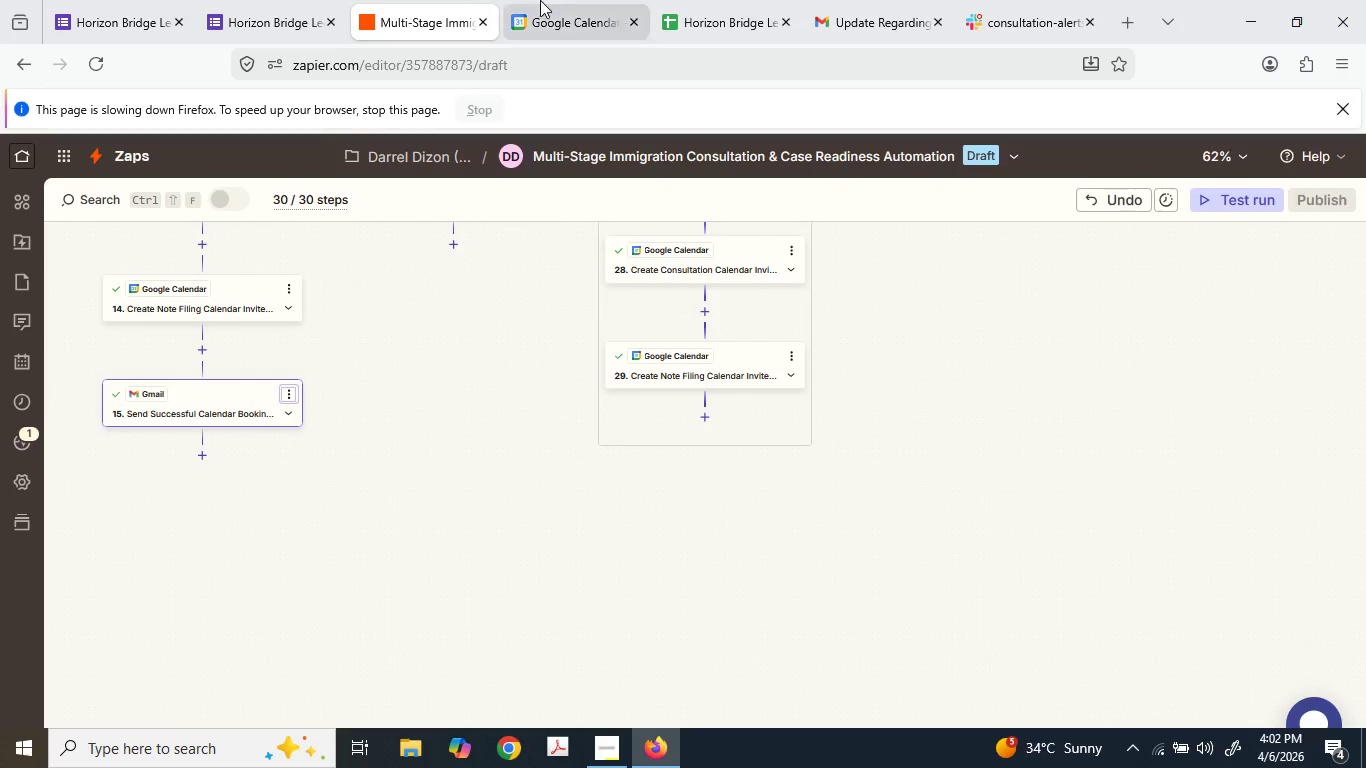 
triple_click([540, 0])
 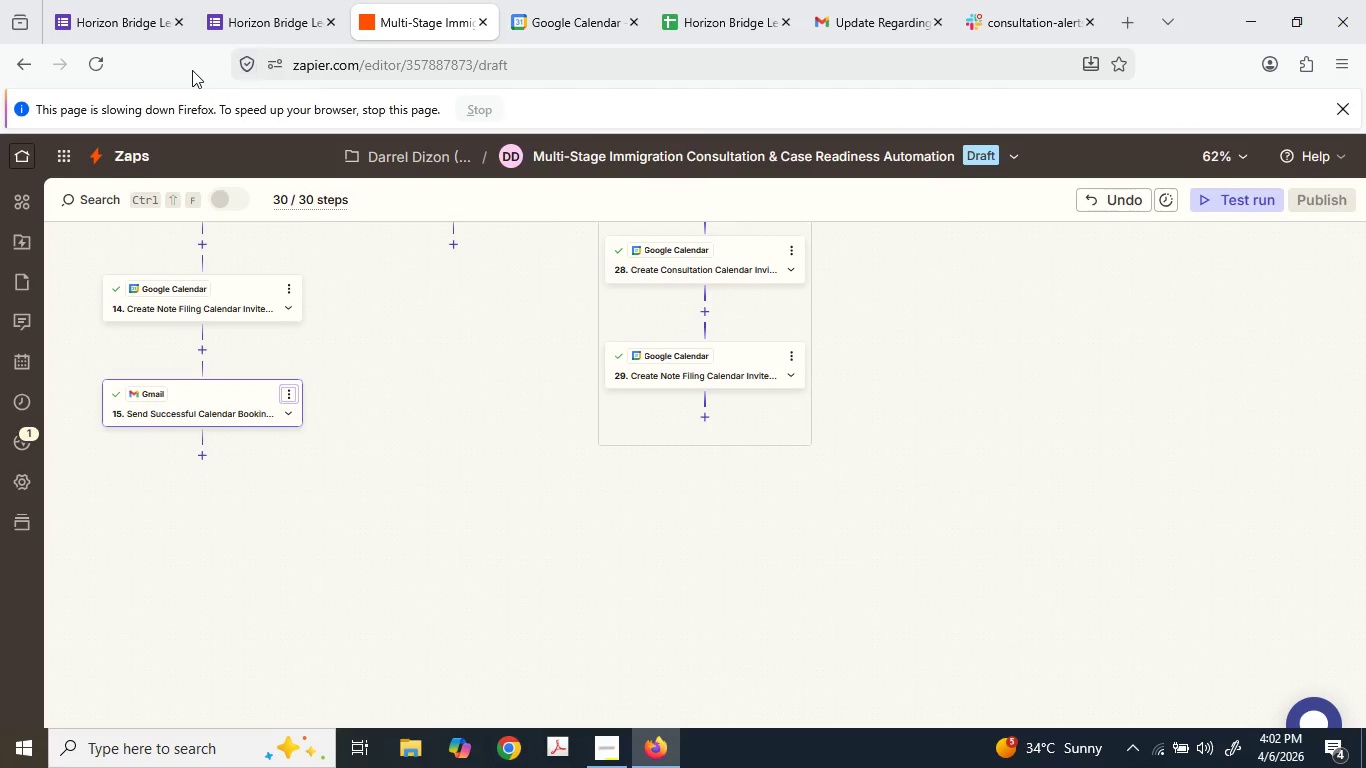 
left_click([98, 61])
 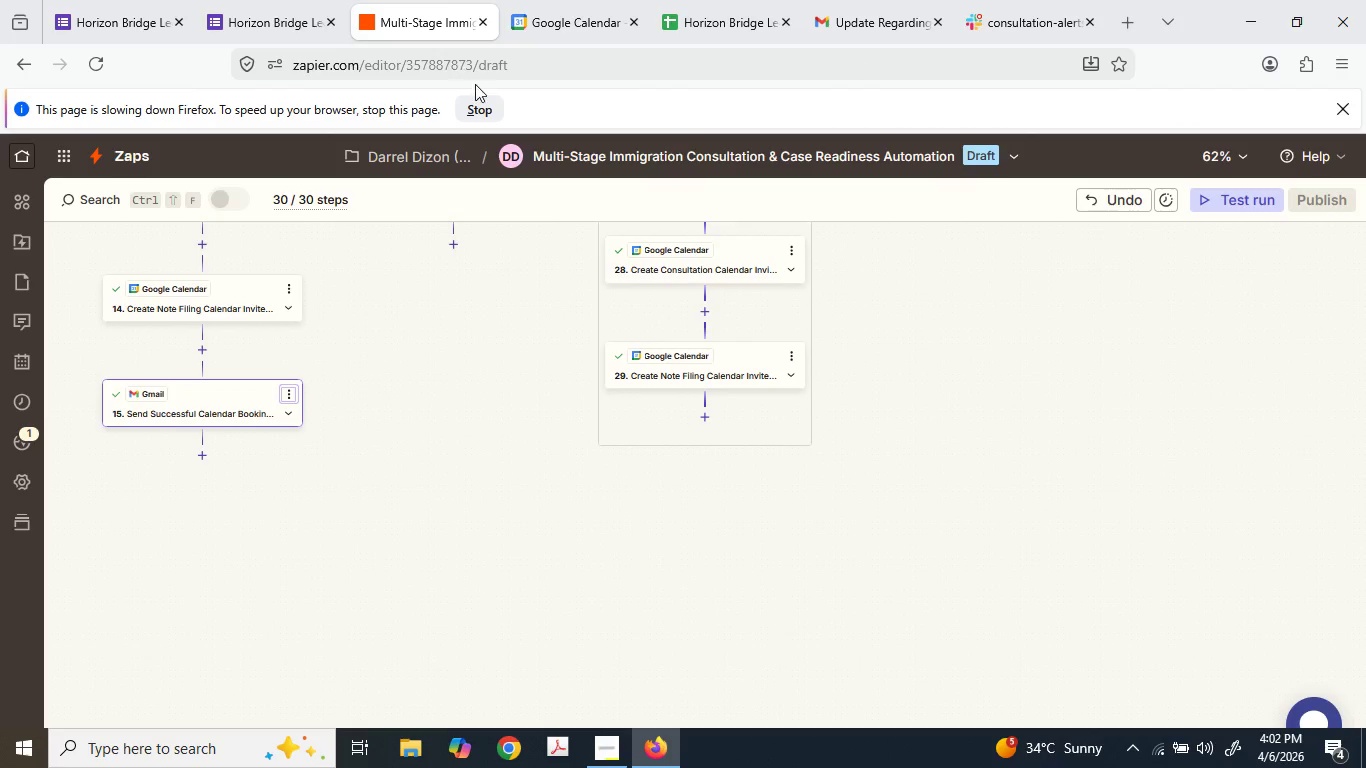 
left_click([482, 102])
 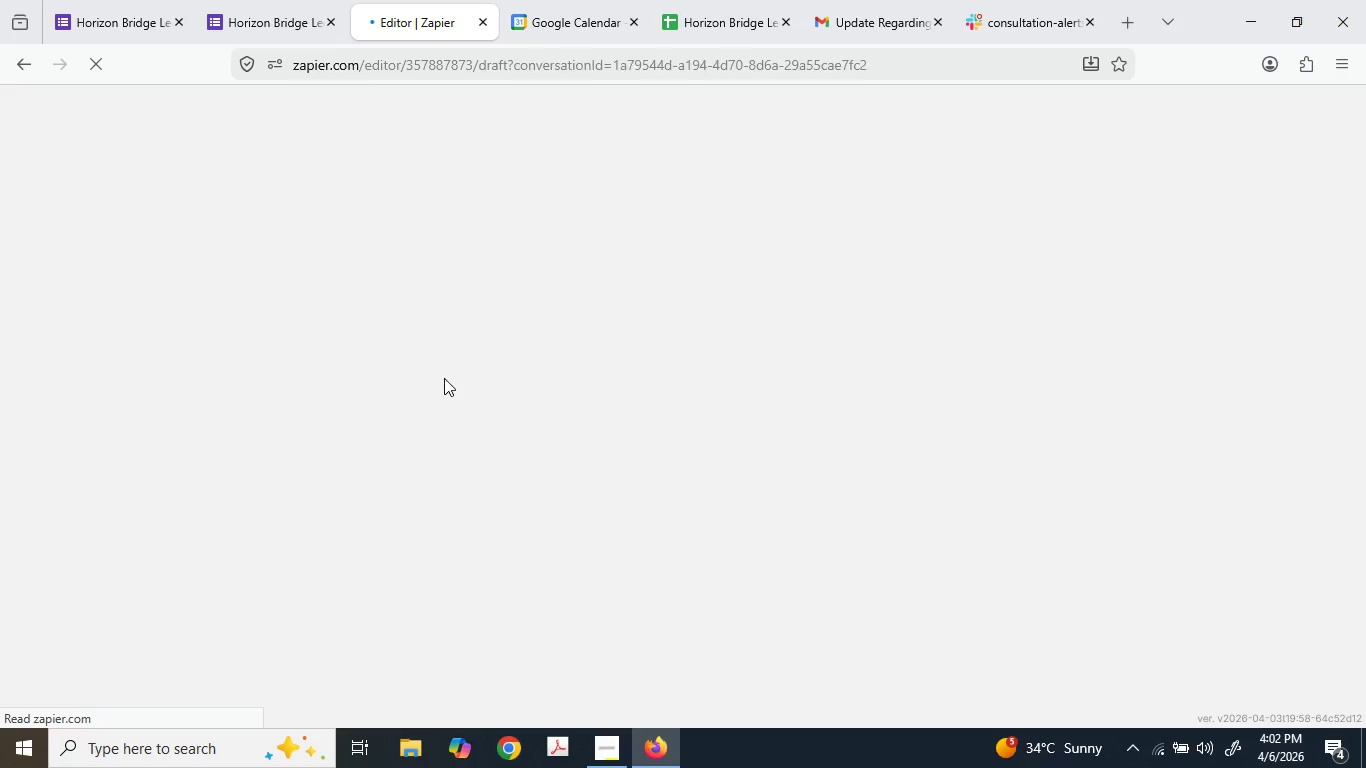 
wait(7.53)
 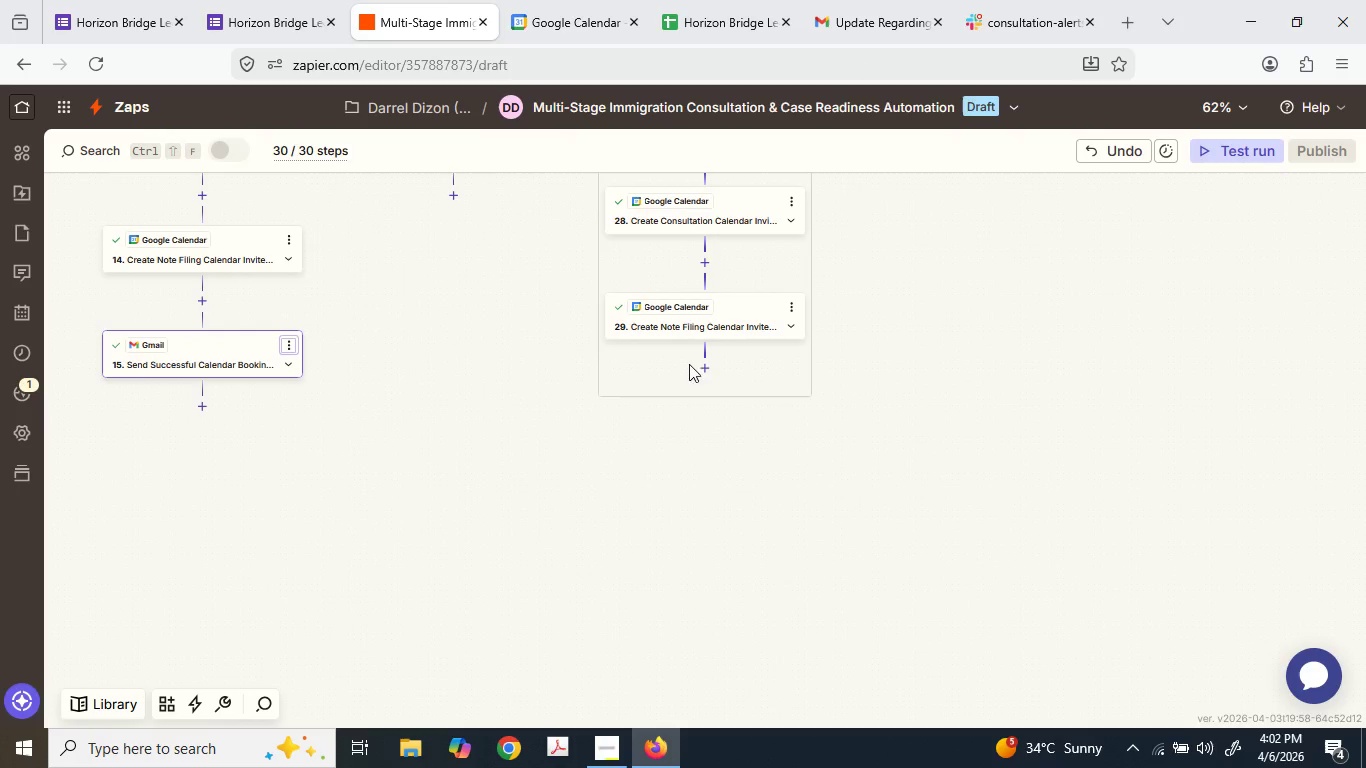 
left_click([619, 760])